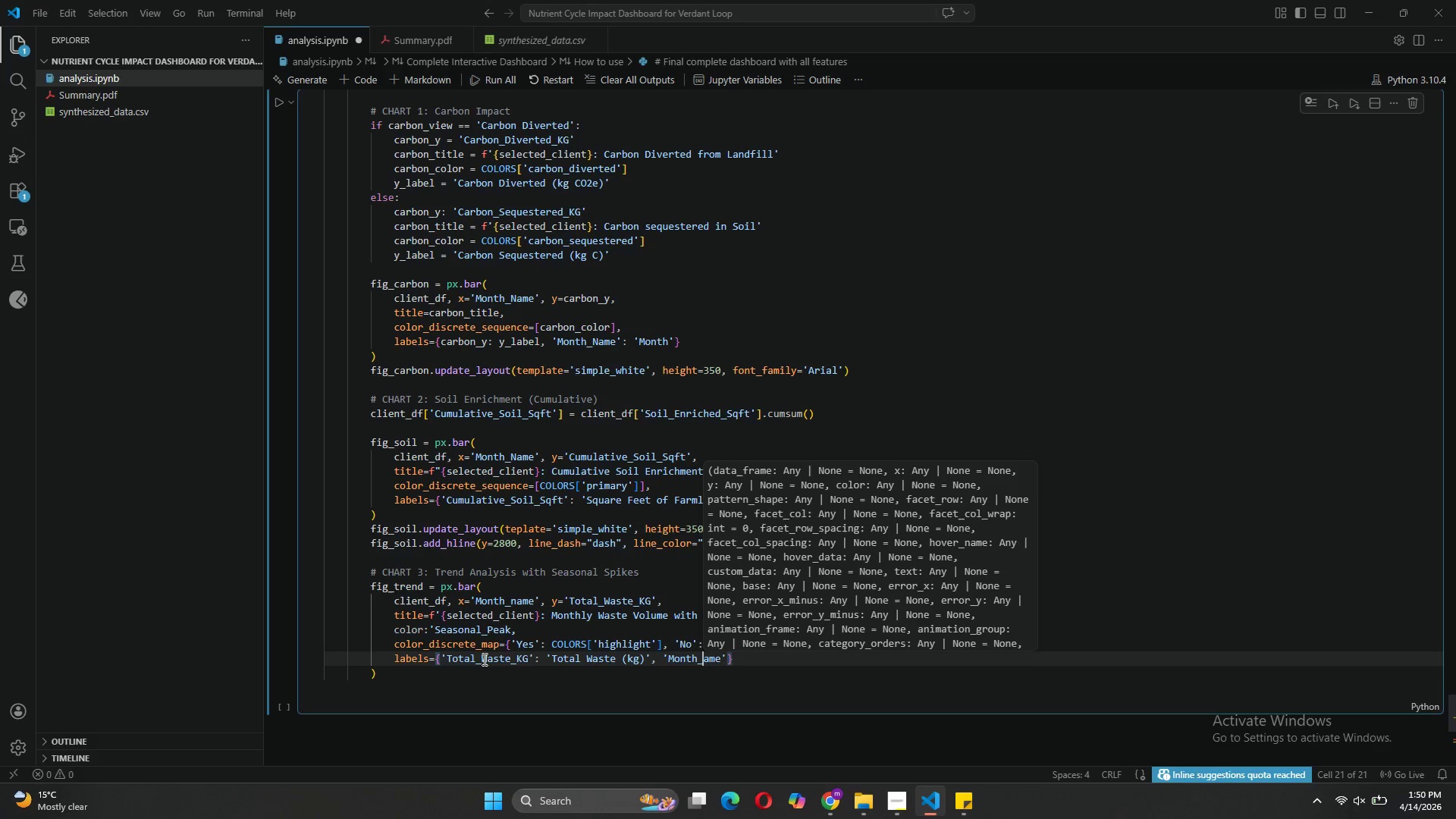 
key(N)
 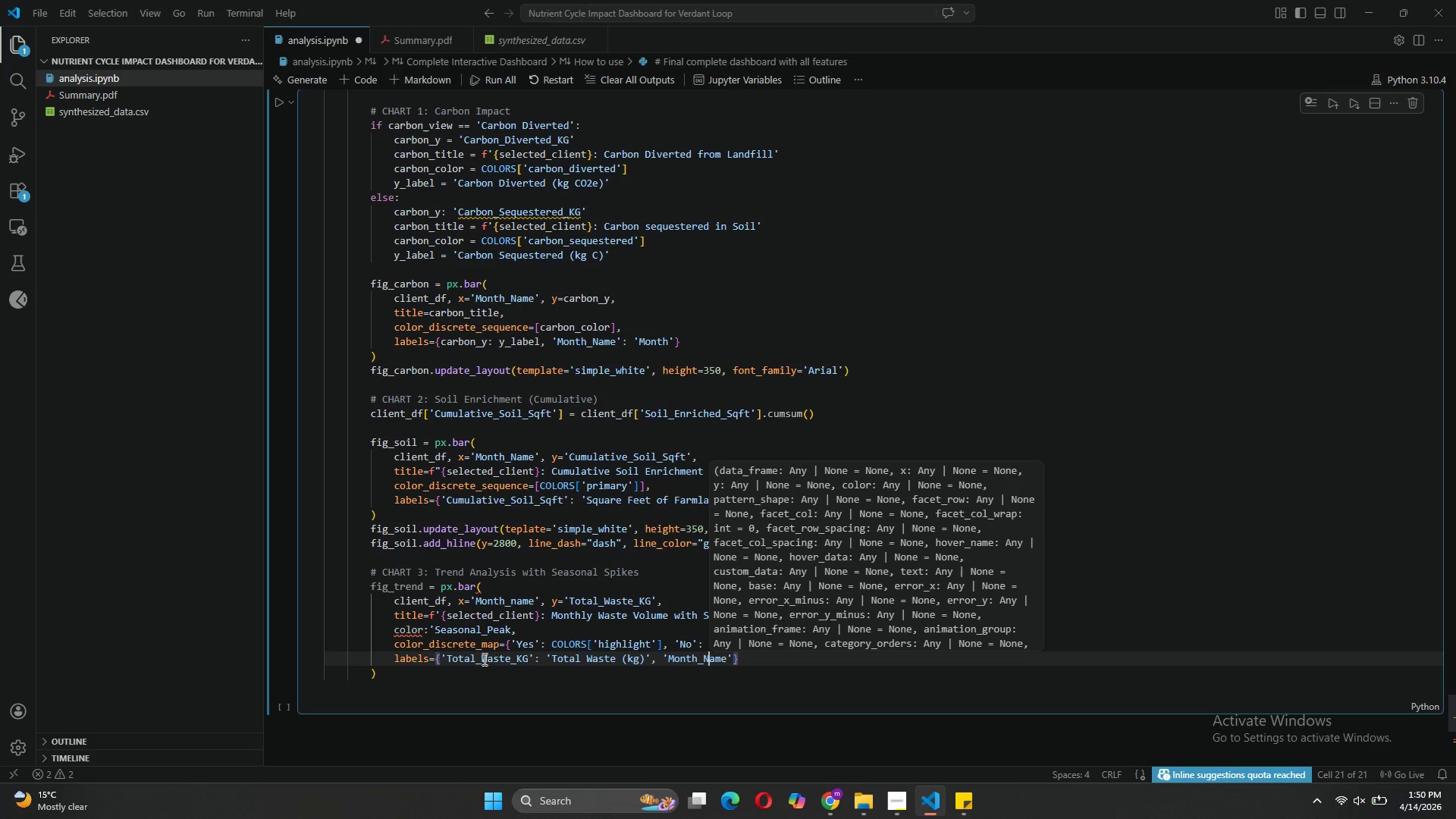 
key(CapsLock)
 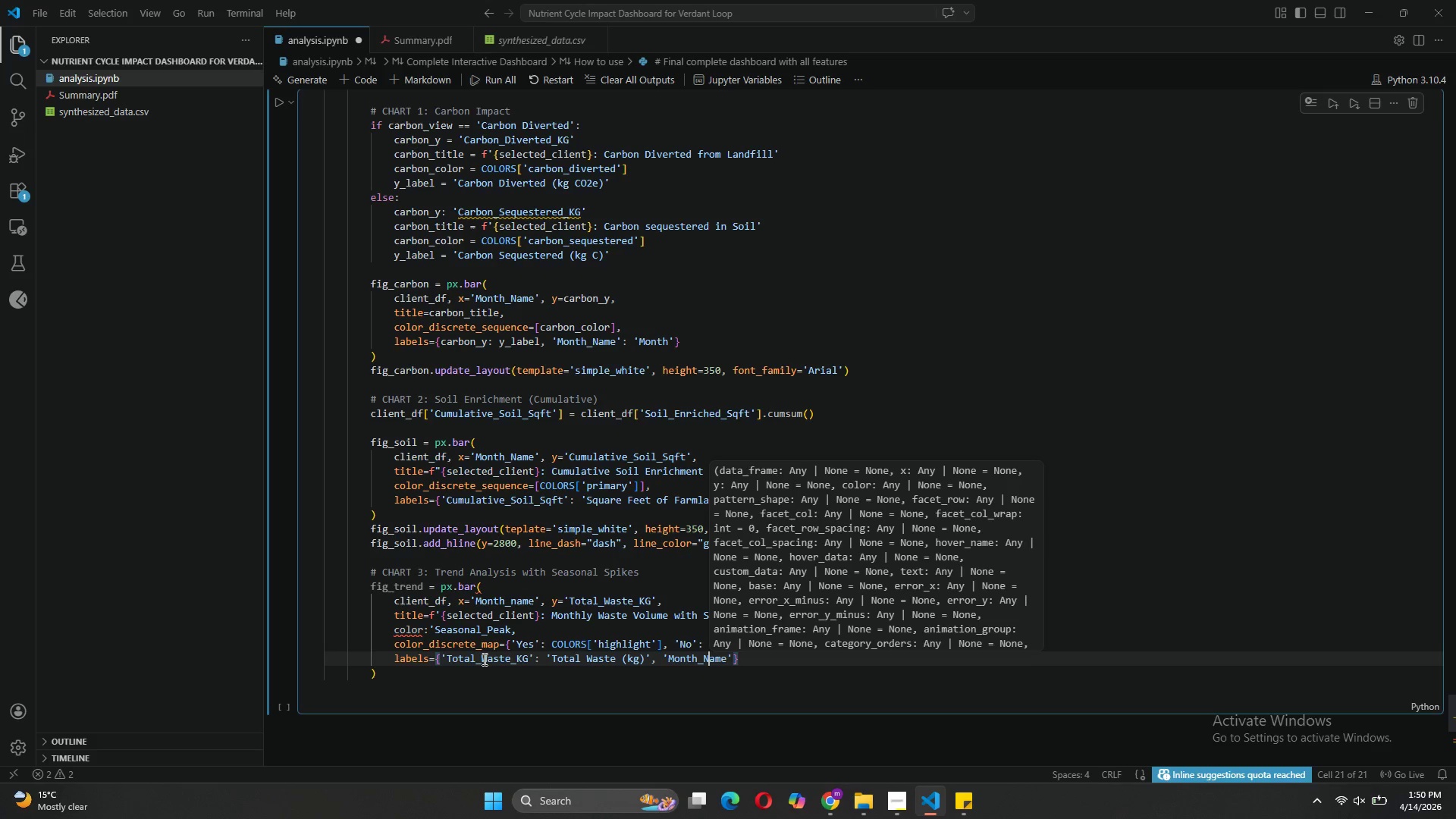 
key(ArrowRight)
 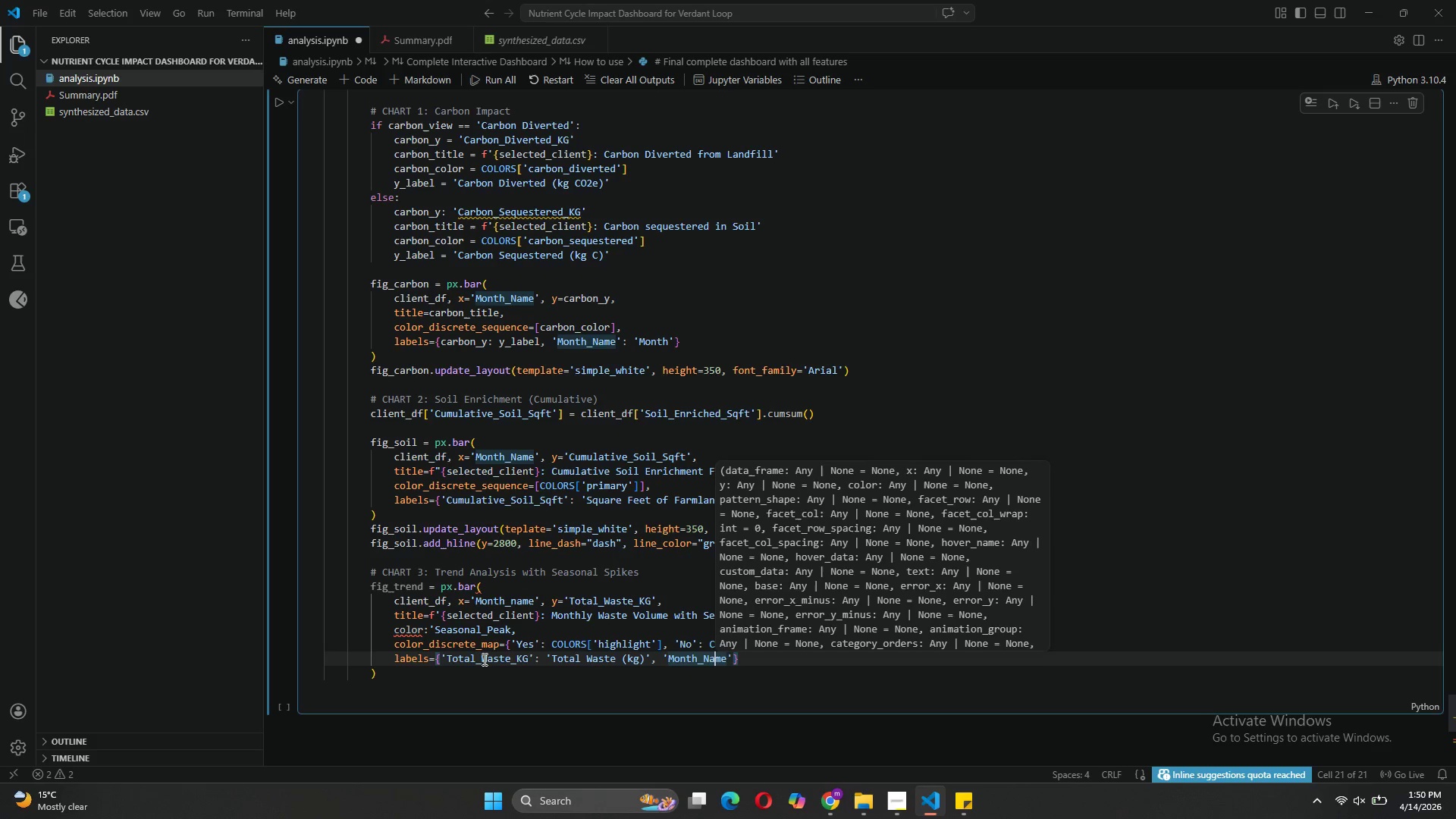 
key(ArrowRight)
 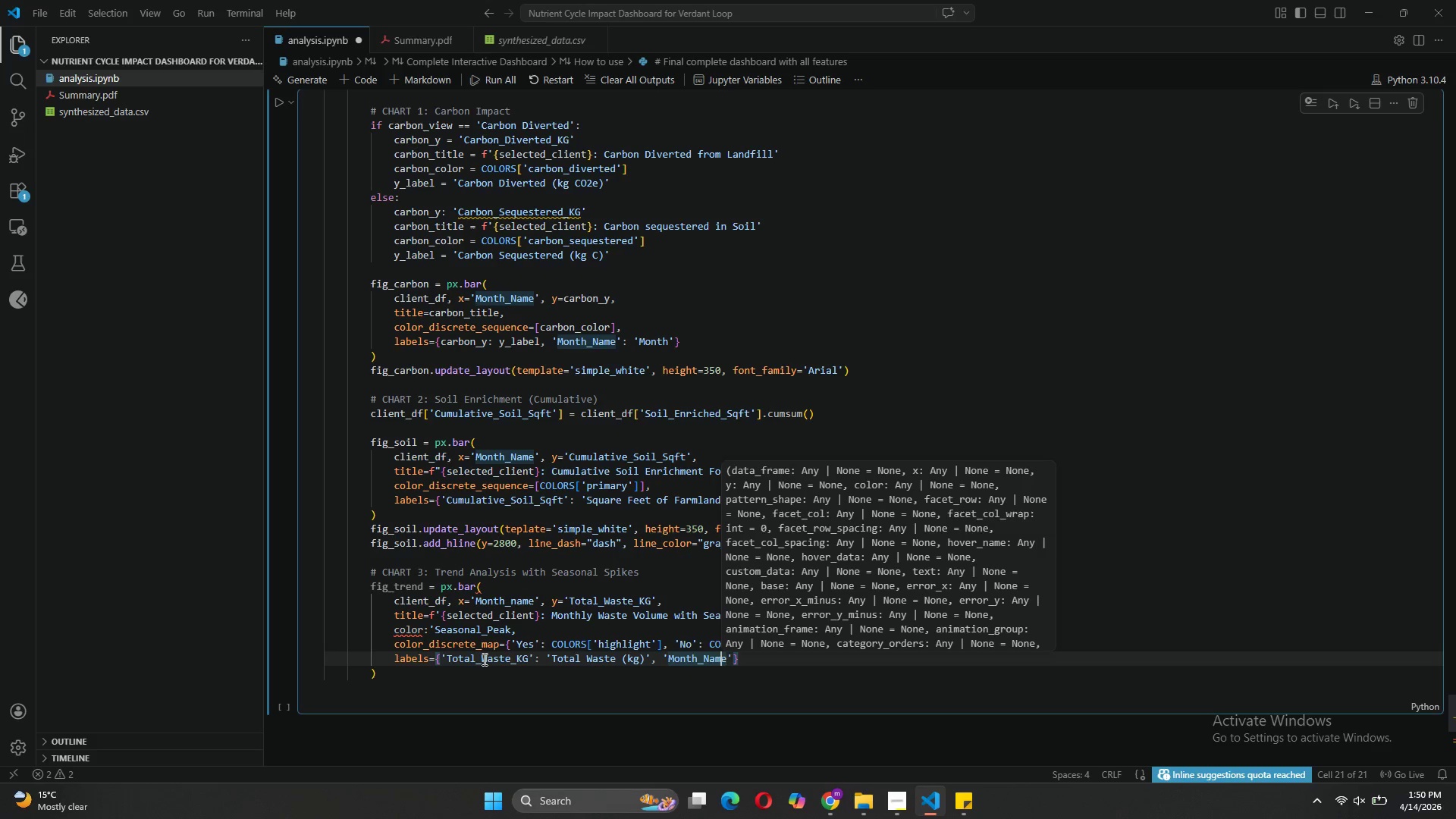 
key(ArrowRight)
 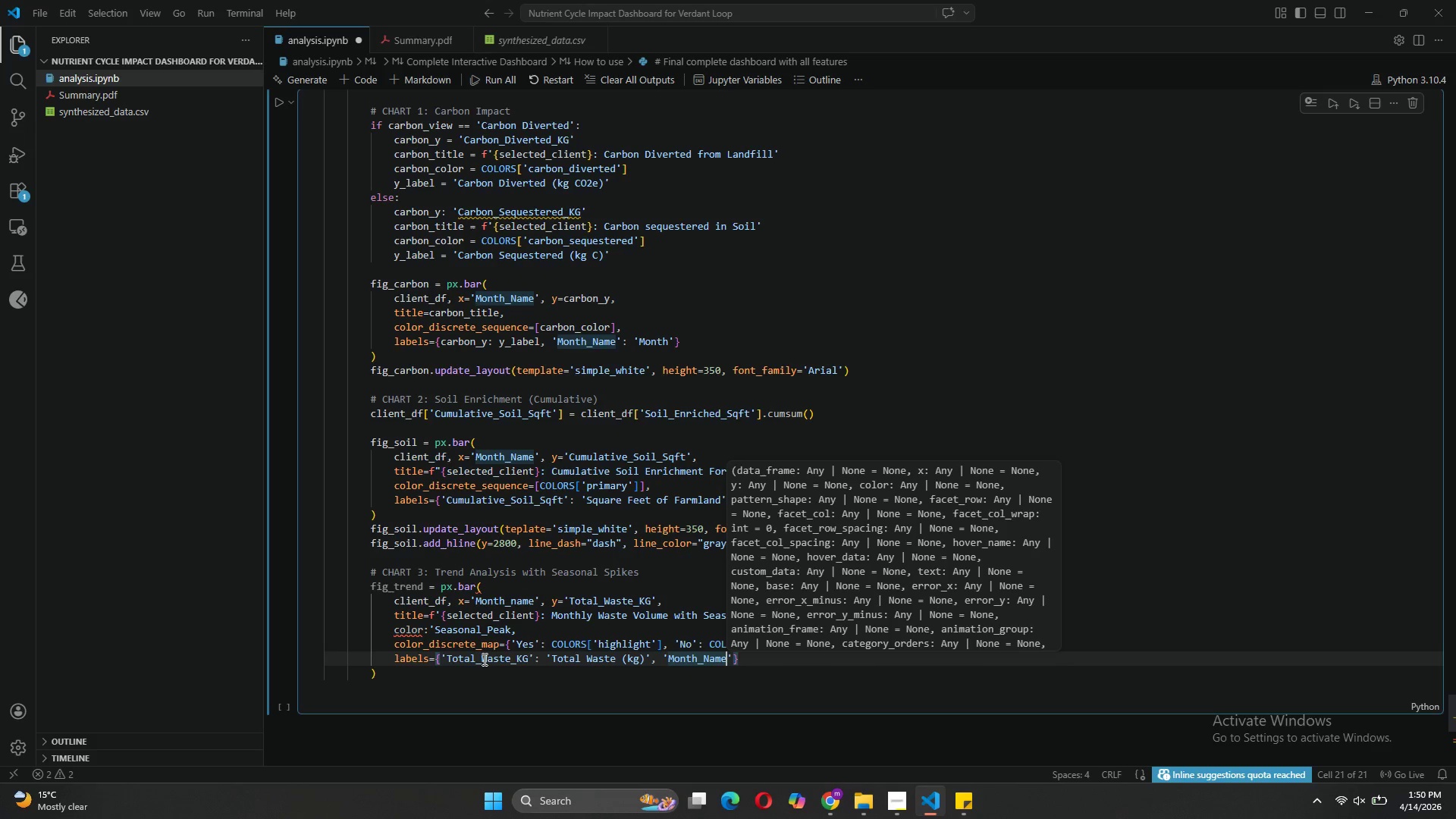 
key(Shift+ShiftLeft)
 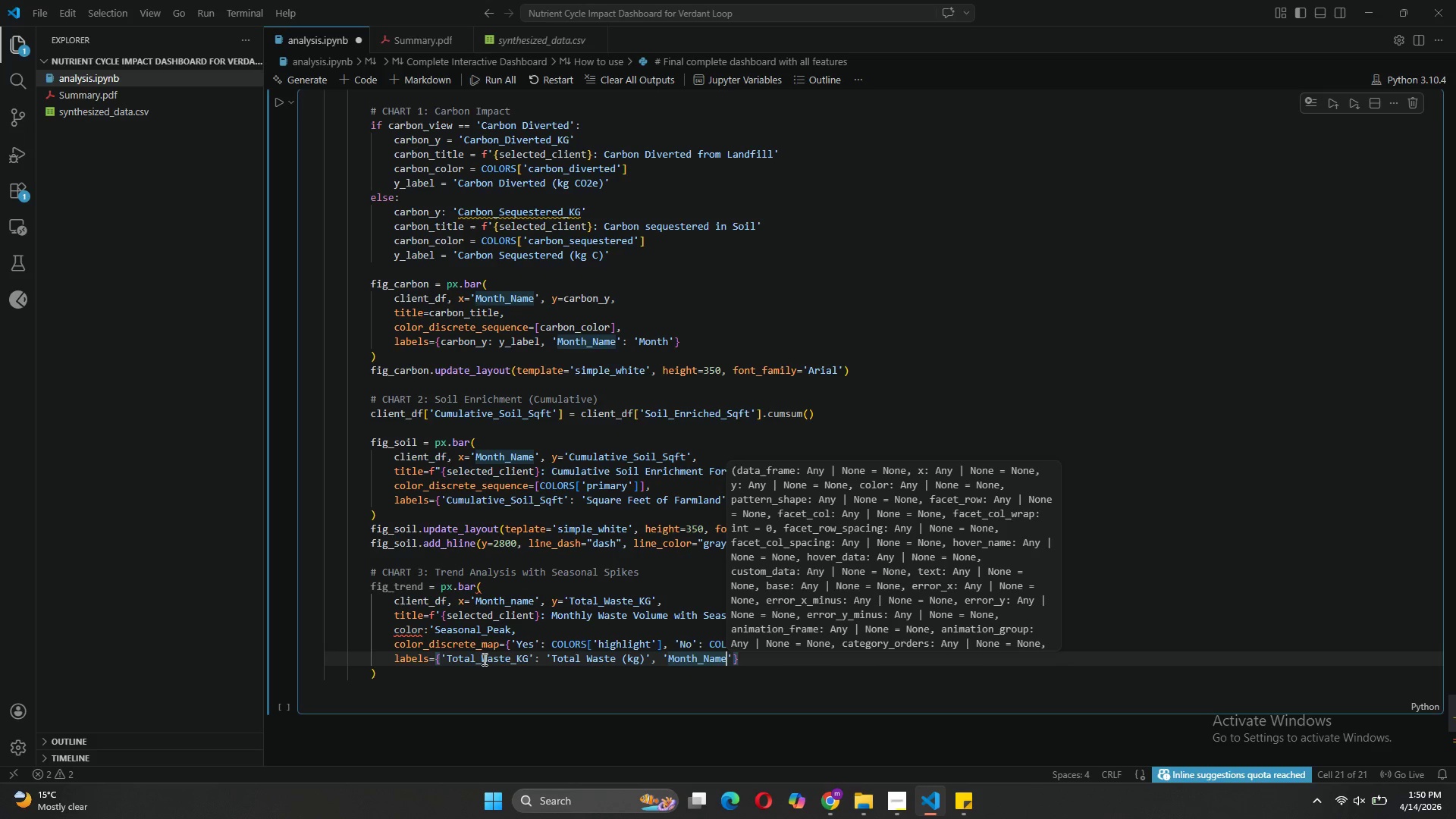 
key(ArrowRight)
 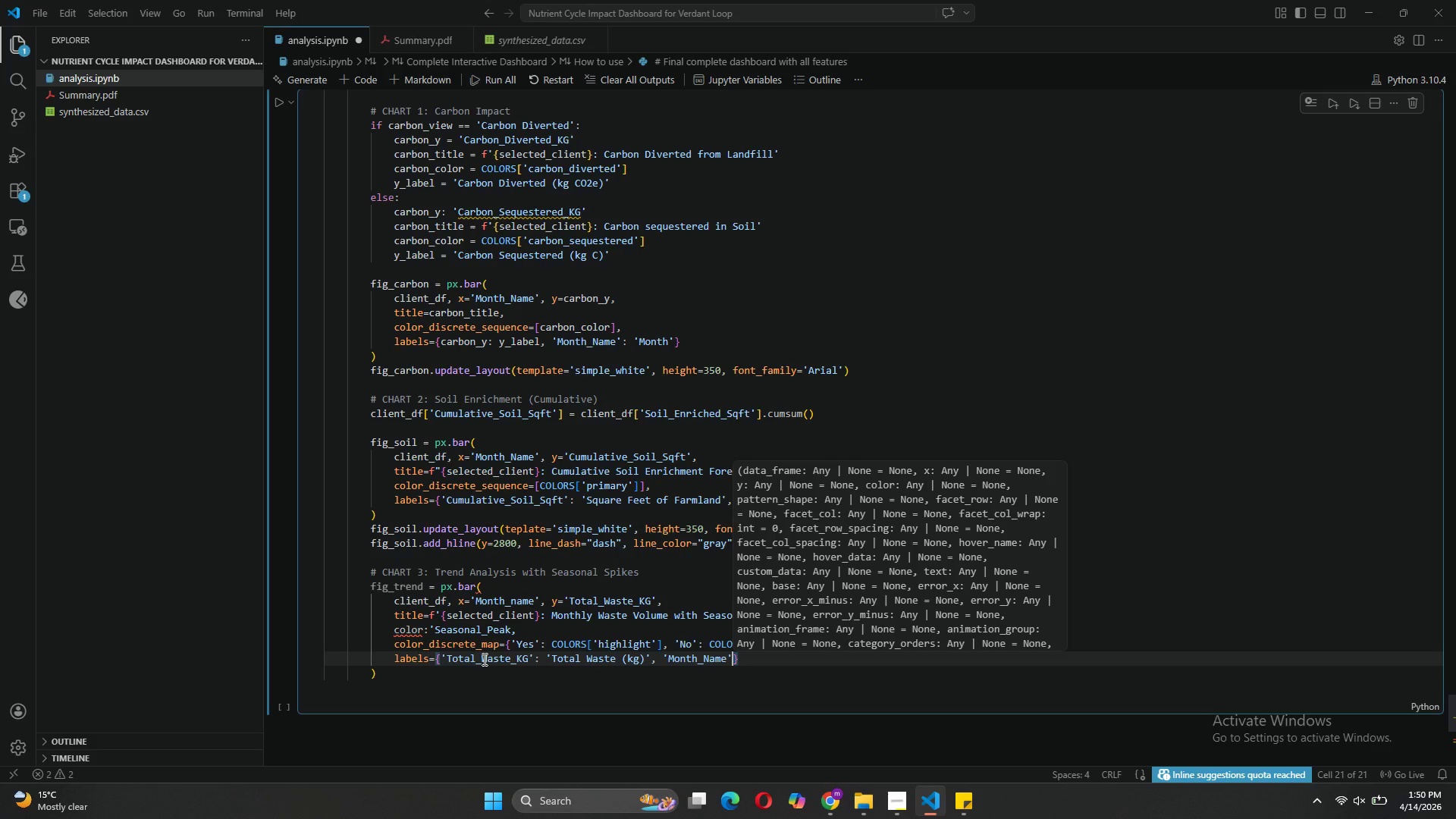 
type(: Month')
 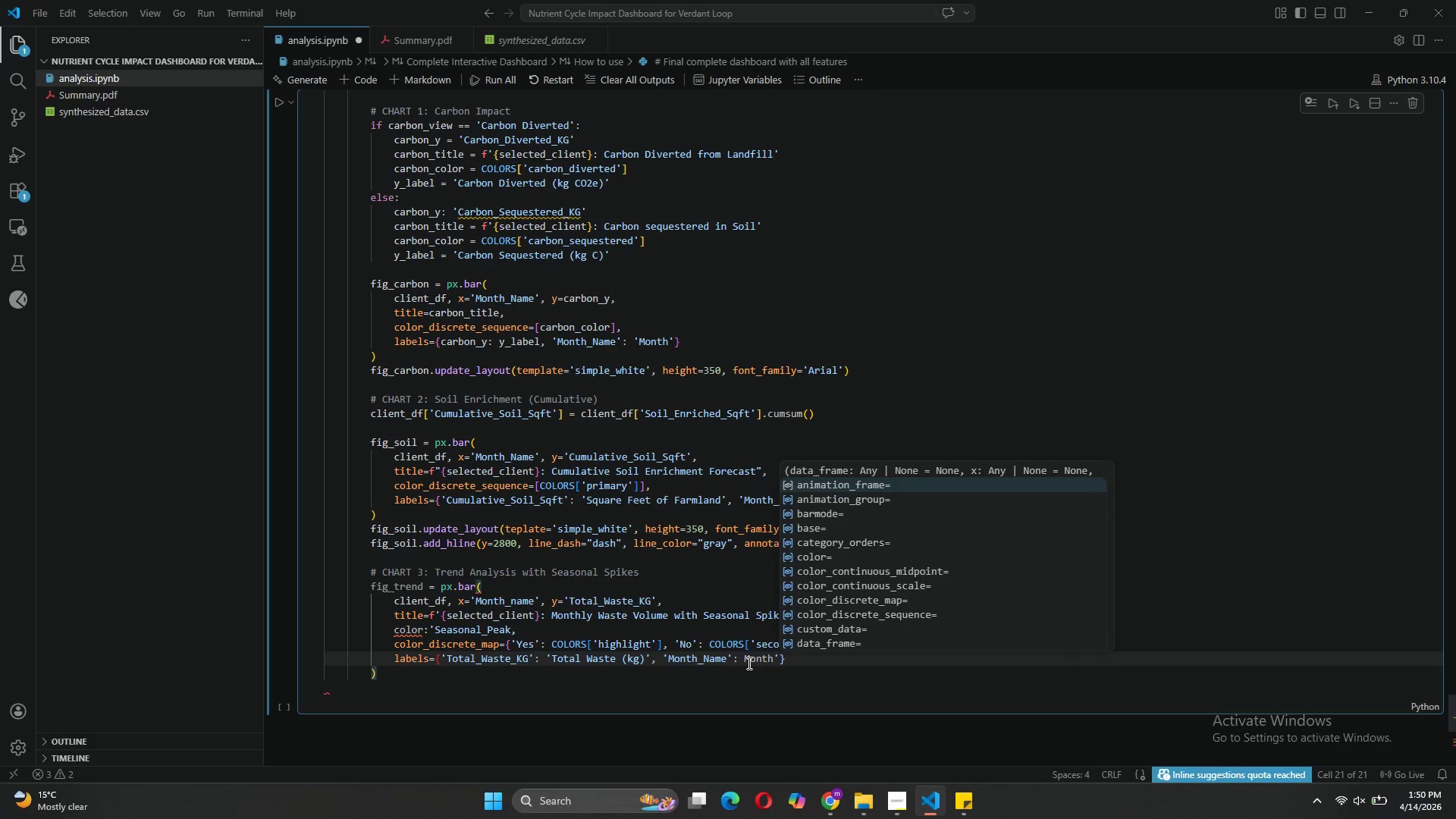 
left_click([743, 662])
 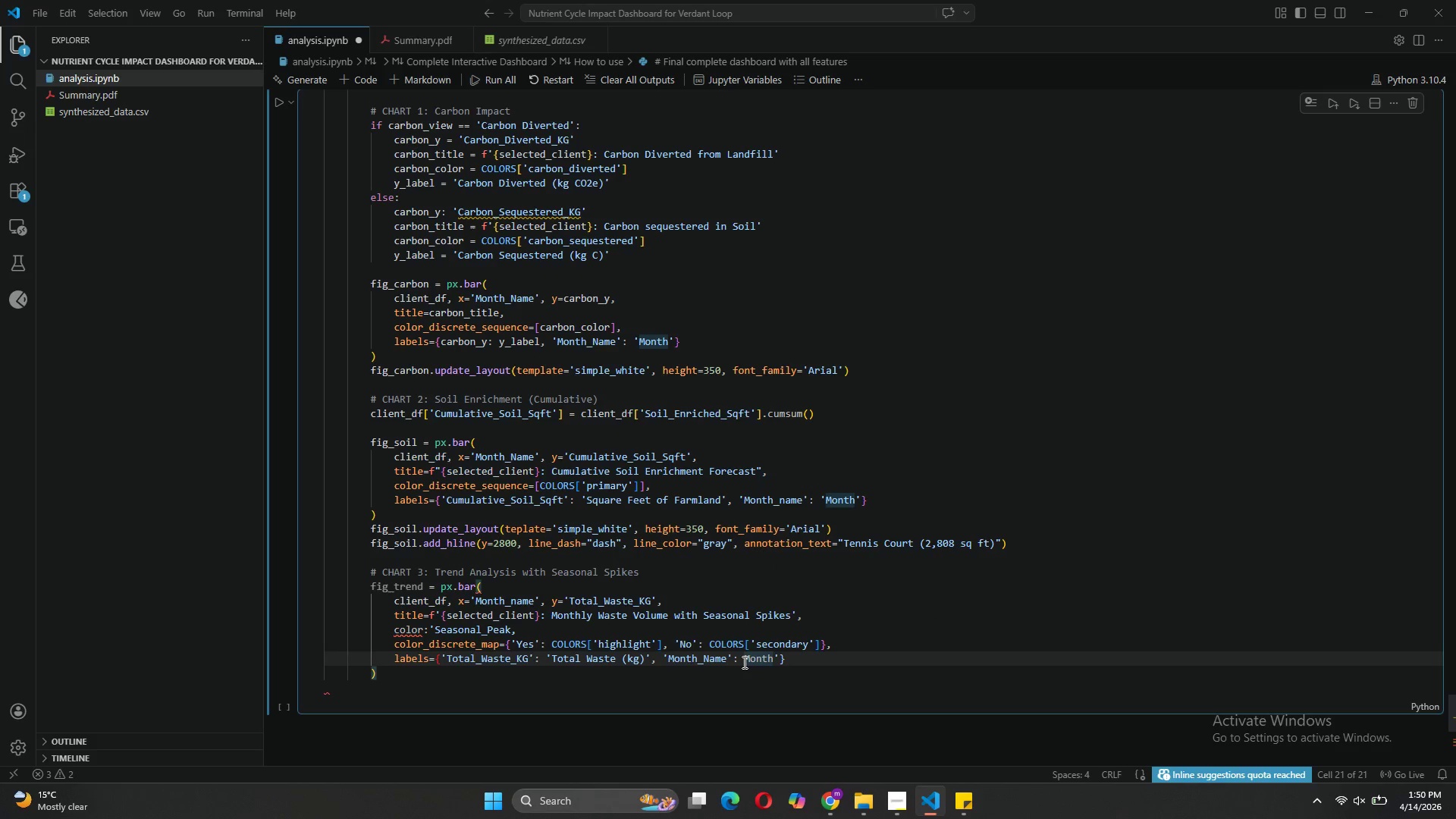 
key(Quote)
 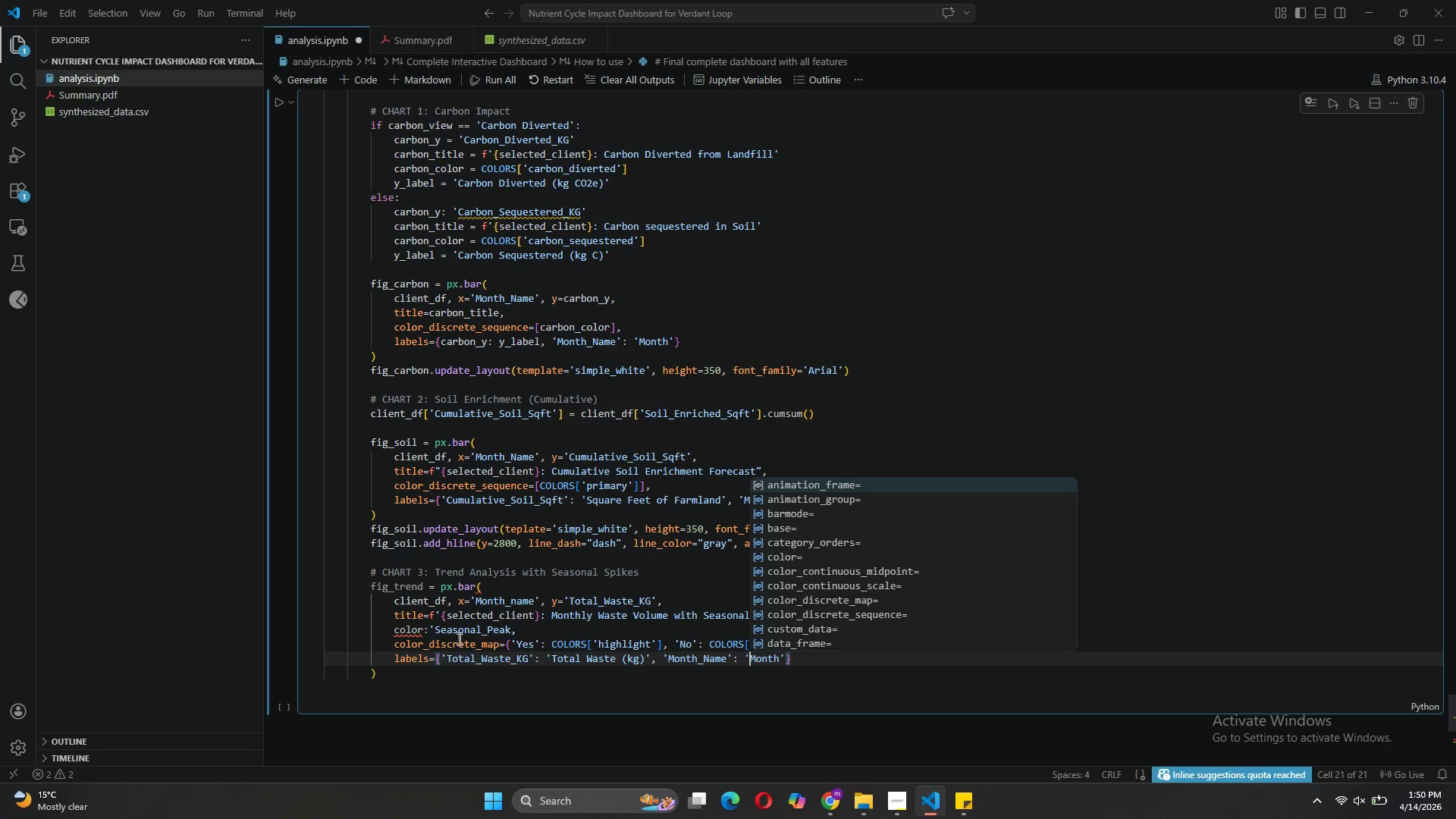 
left_click([430, 629])
 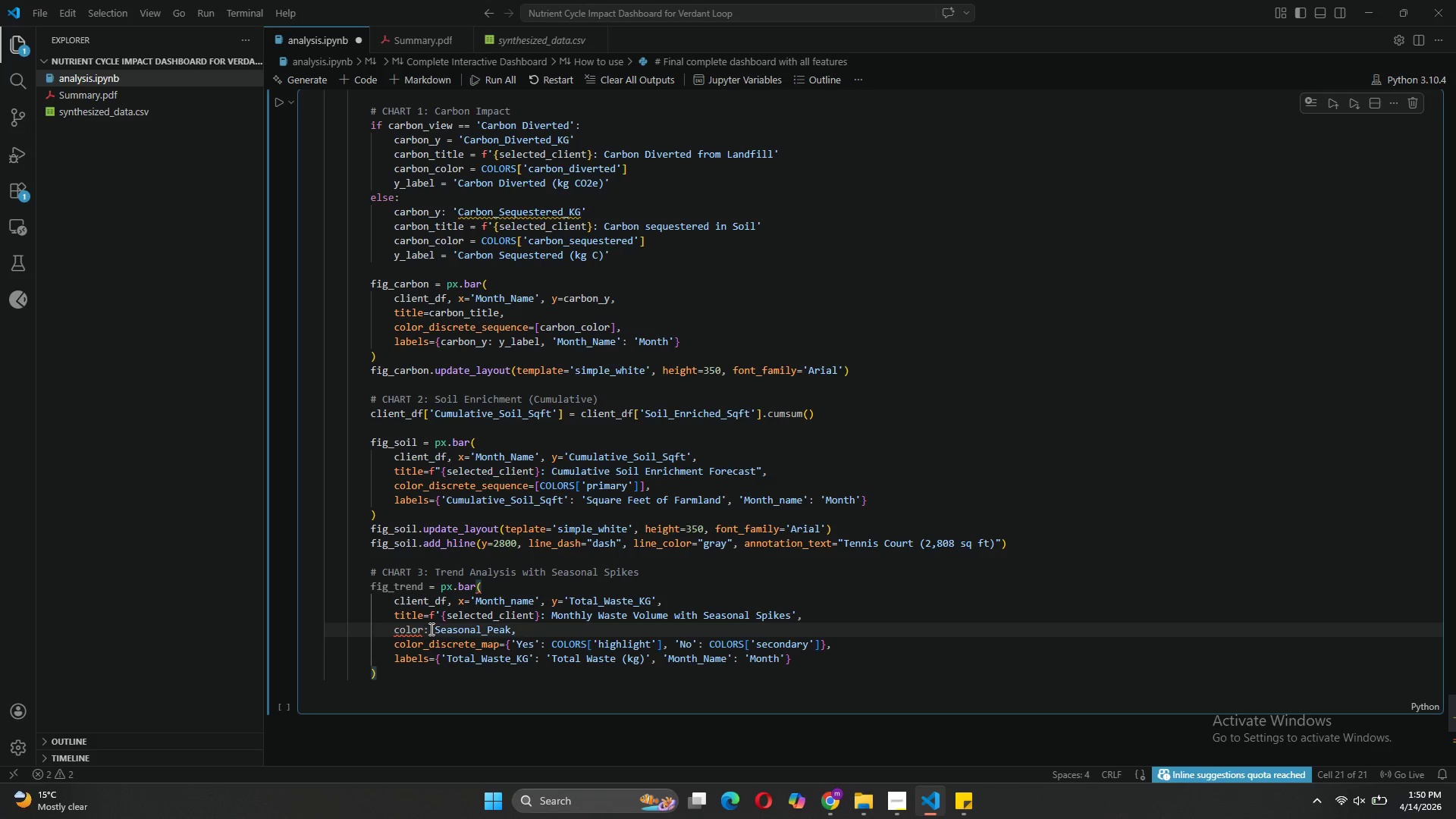 
key(Backspace)
 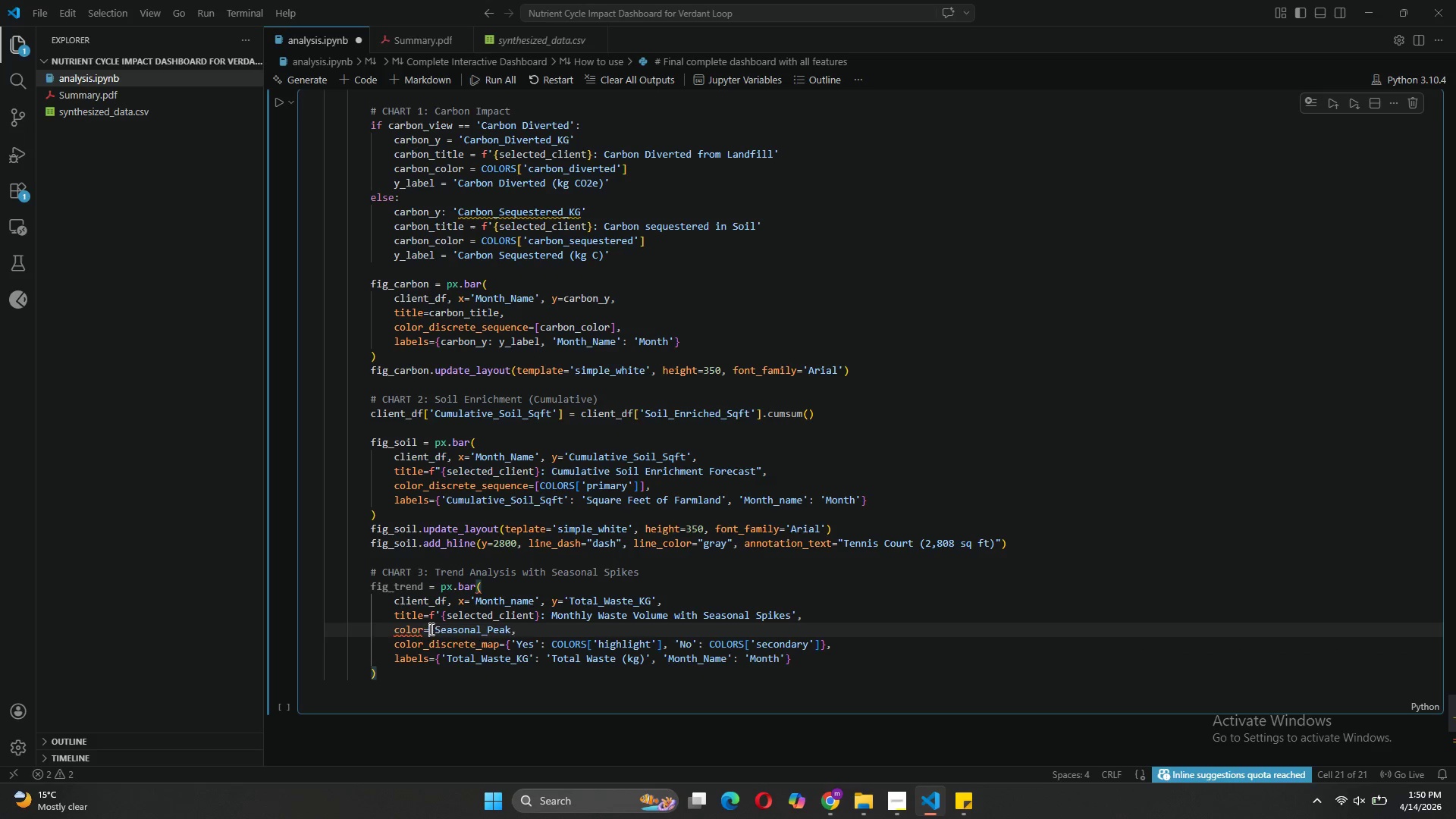 
key(Equal)
 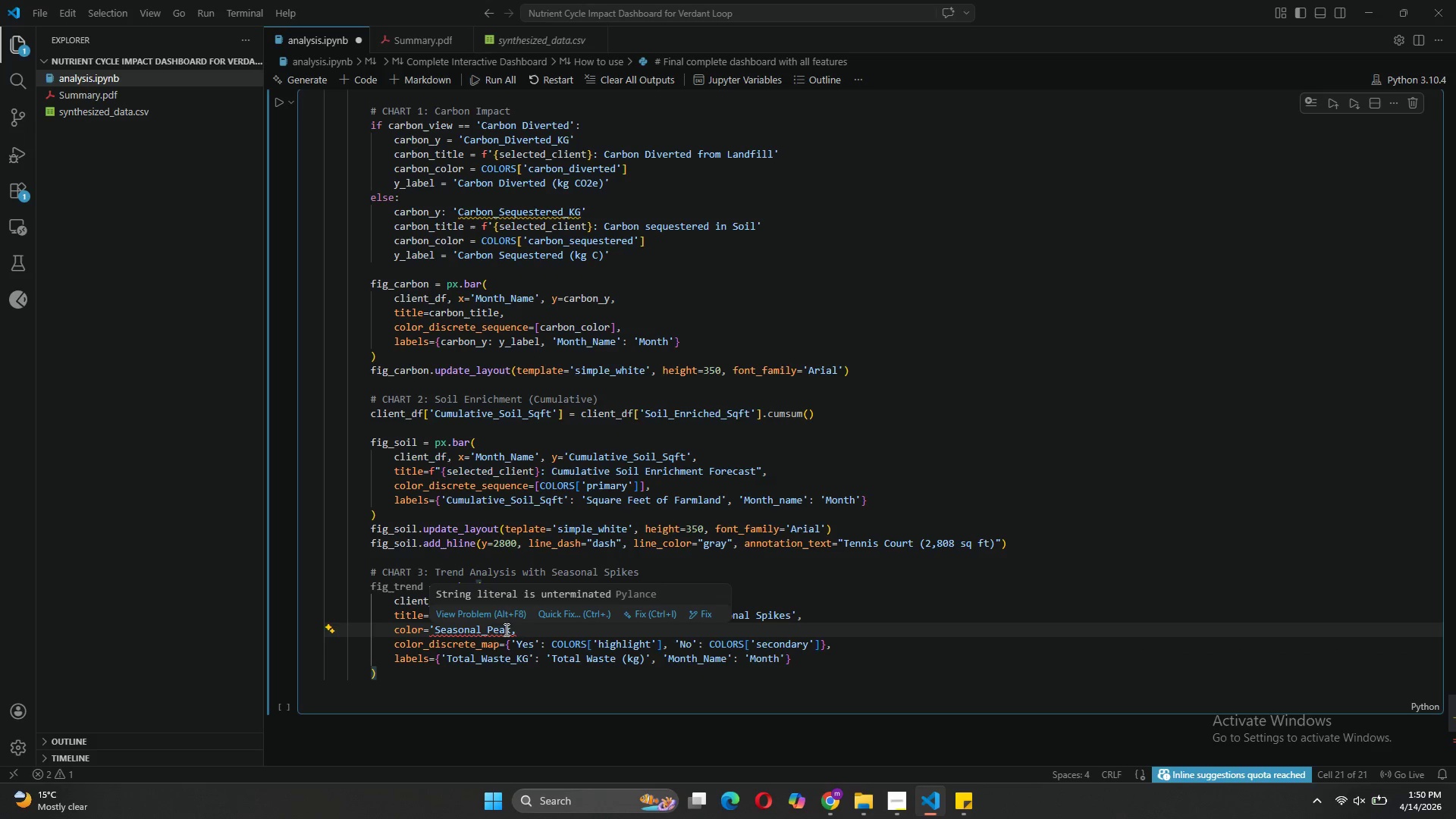 
left_click([509, 629])
 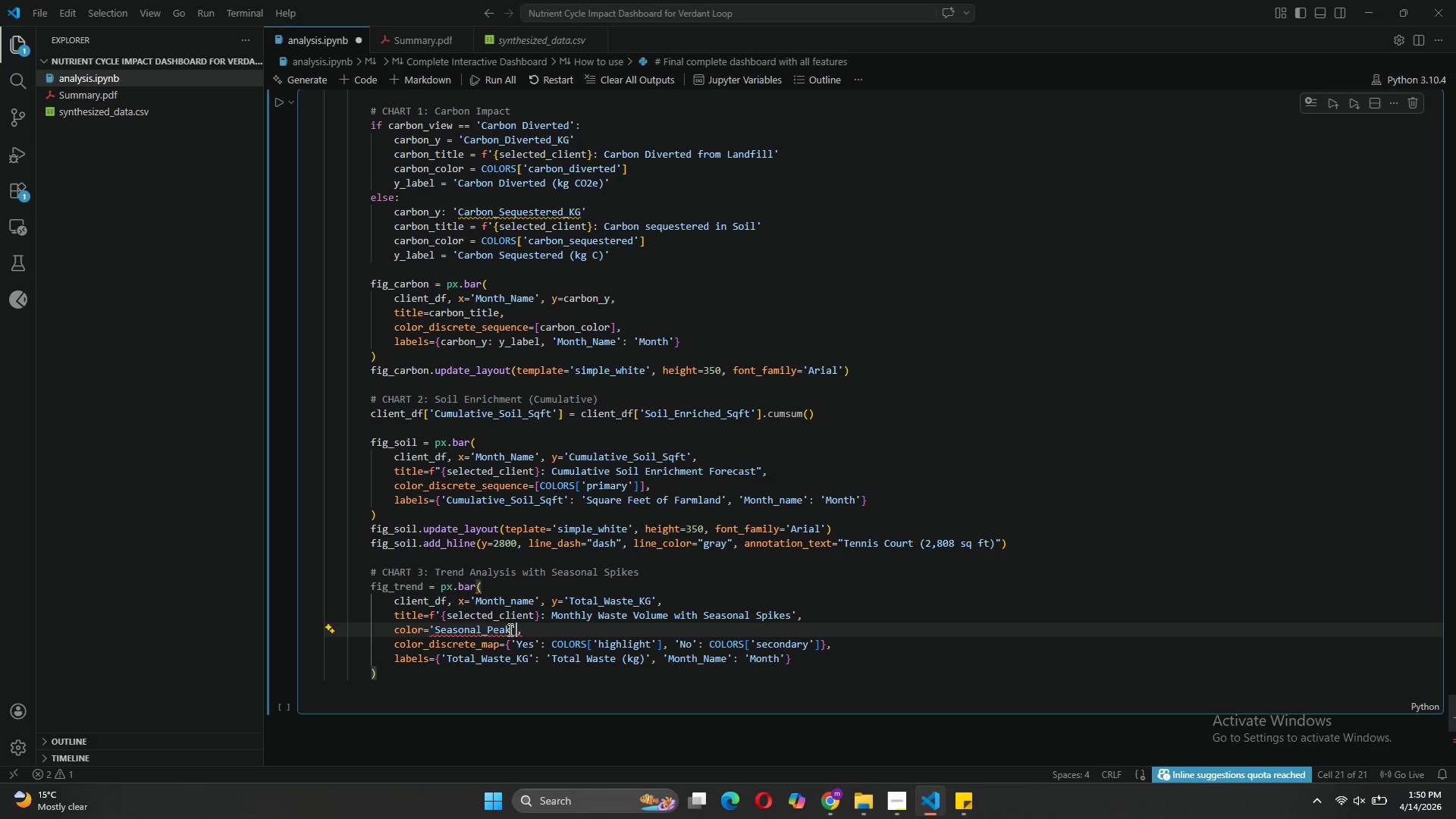 
key(Quote)
 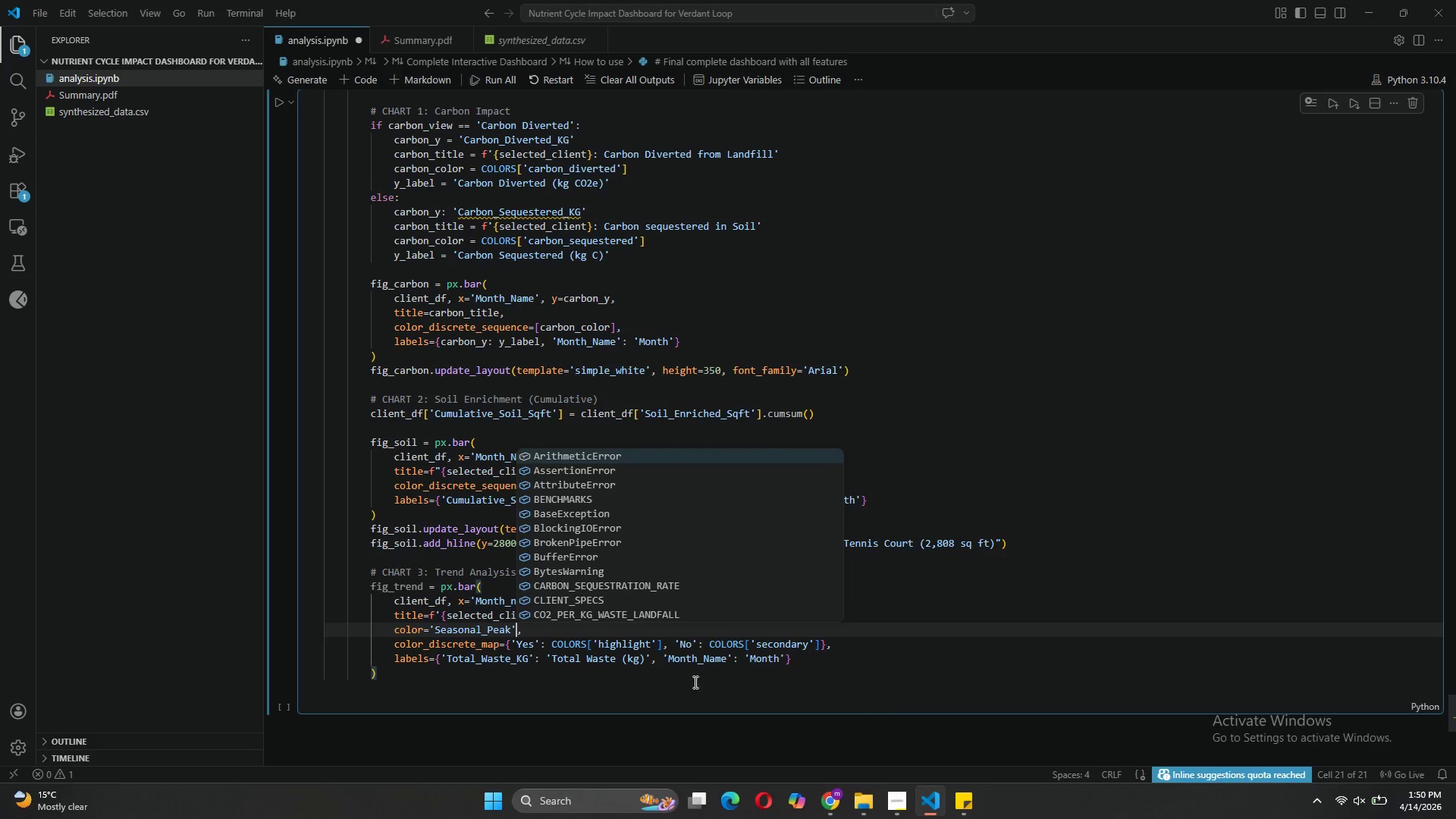 
left_click([392, 665])
 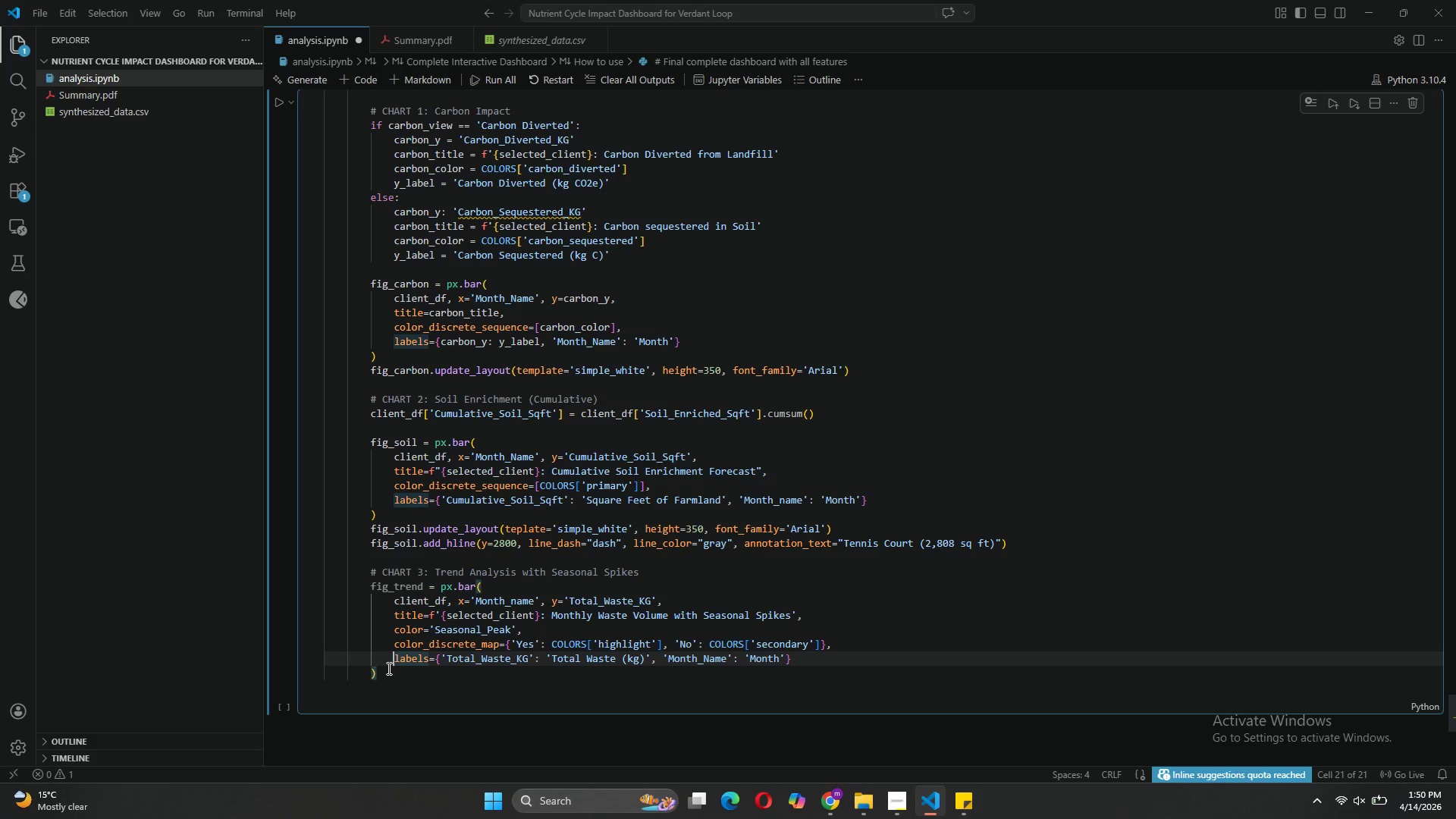 
left_click([382, 674])
 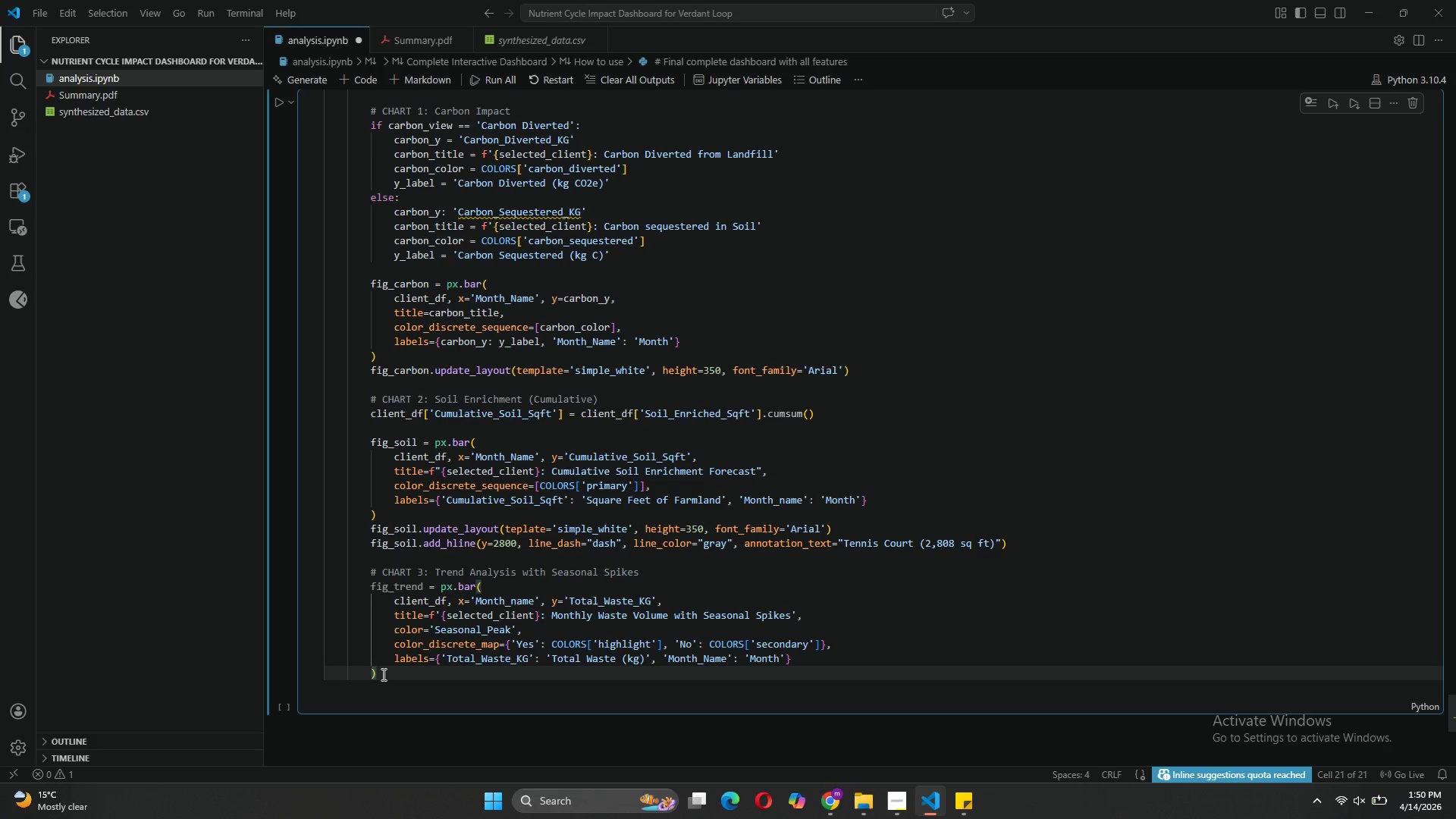 
key(Enter)
 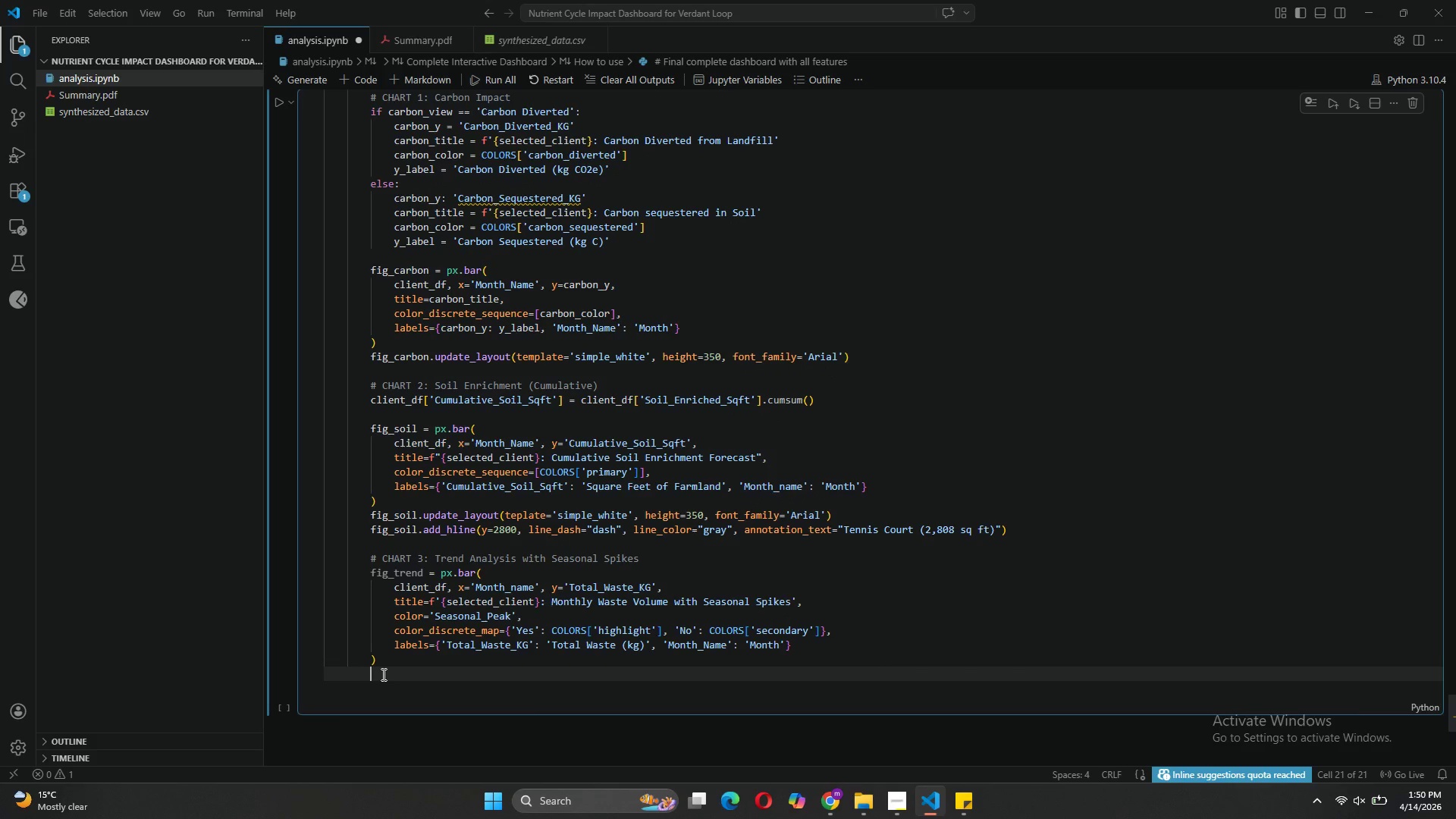 
type(fig_trend.update_layout(template='simpl)
 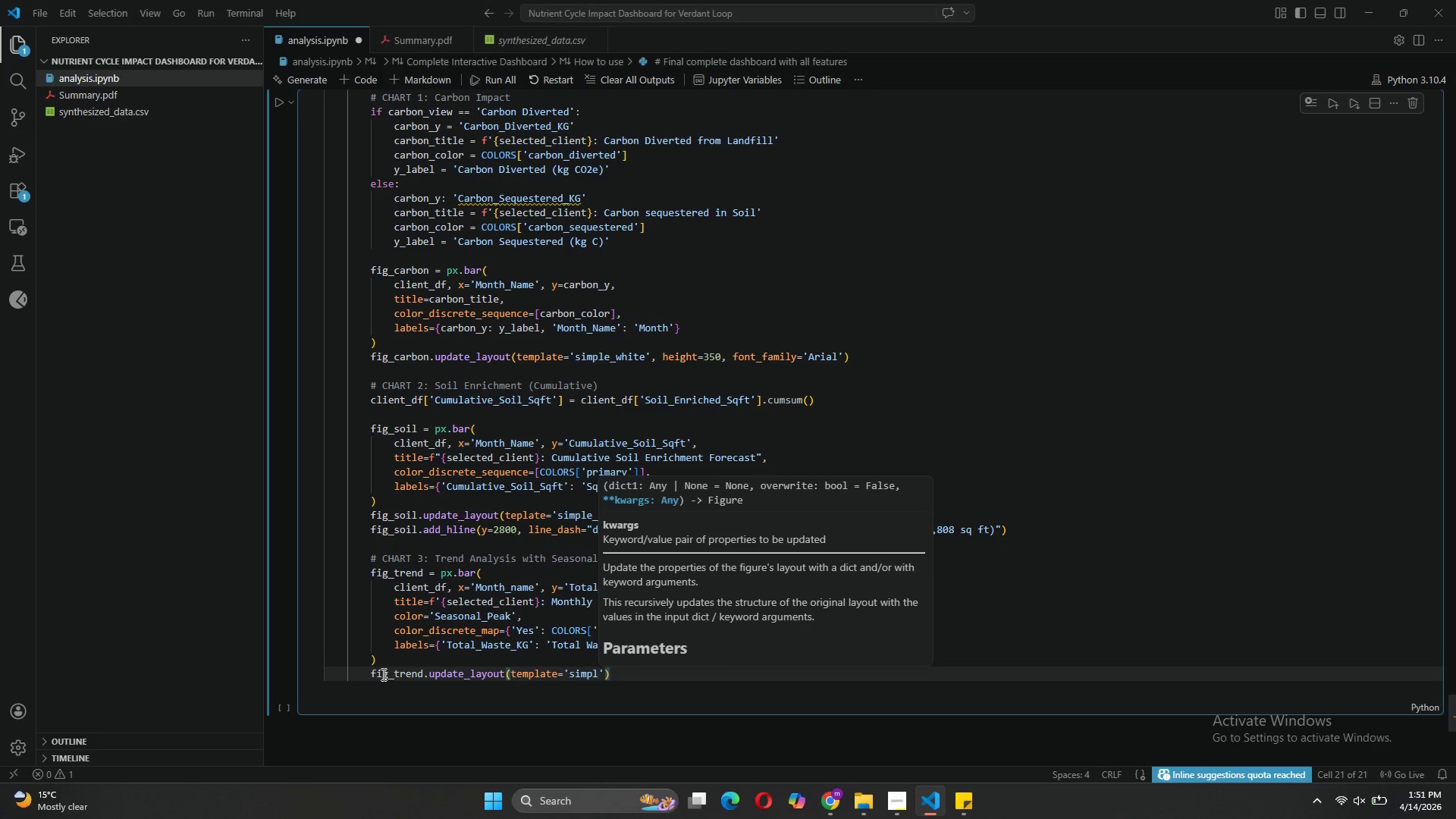 
type(e_white)
 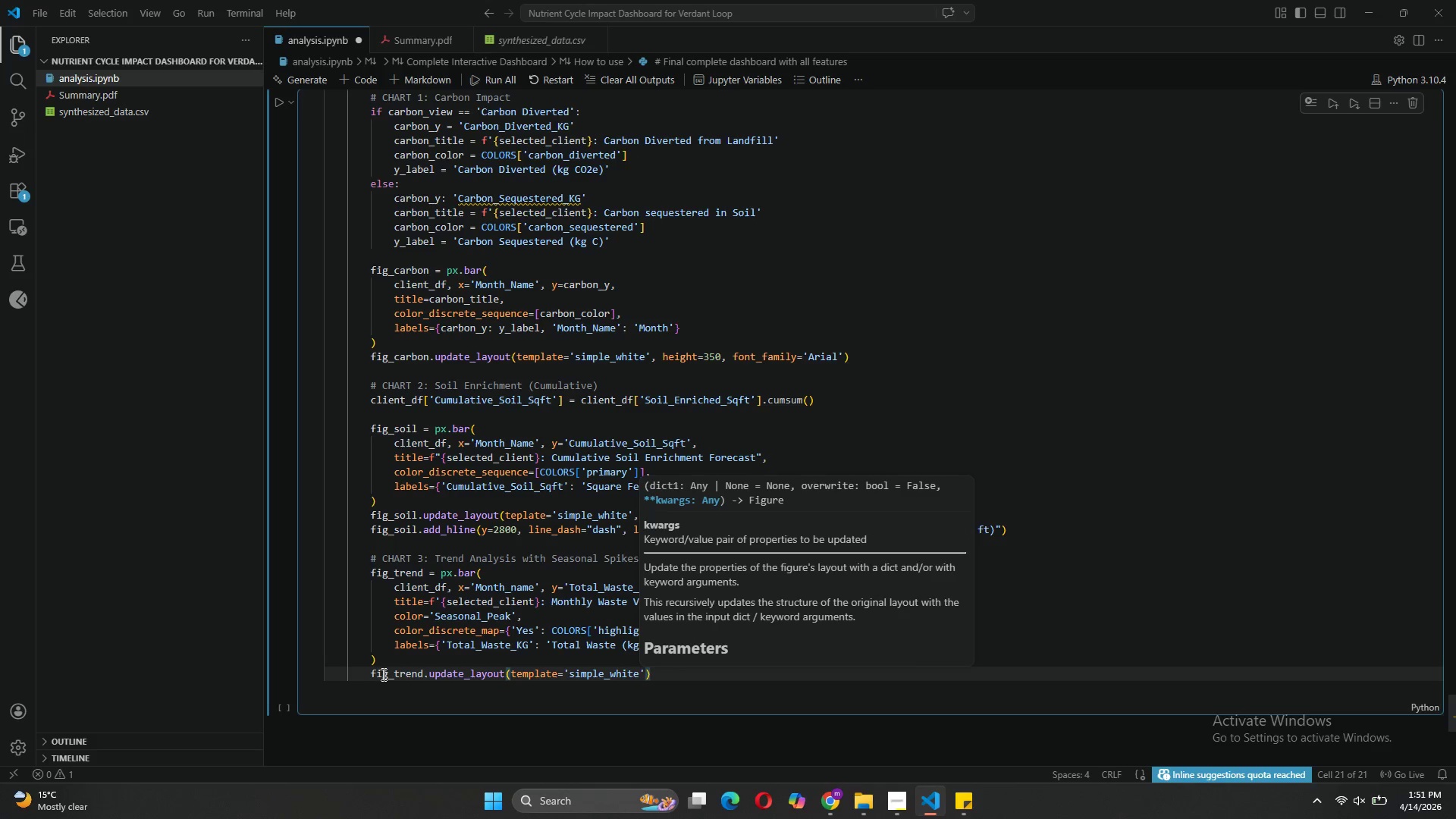 
key(ArrowRight)
 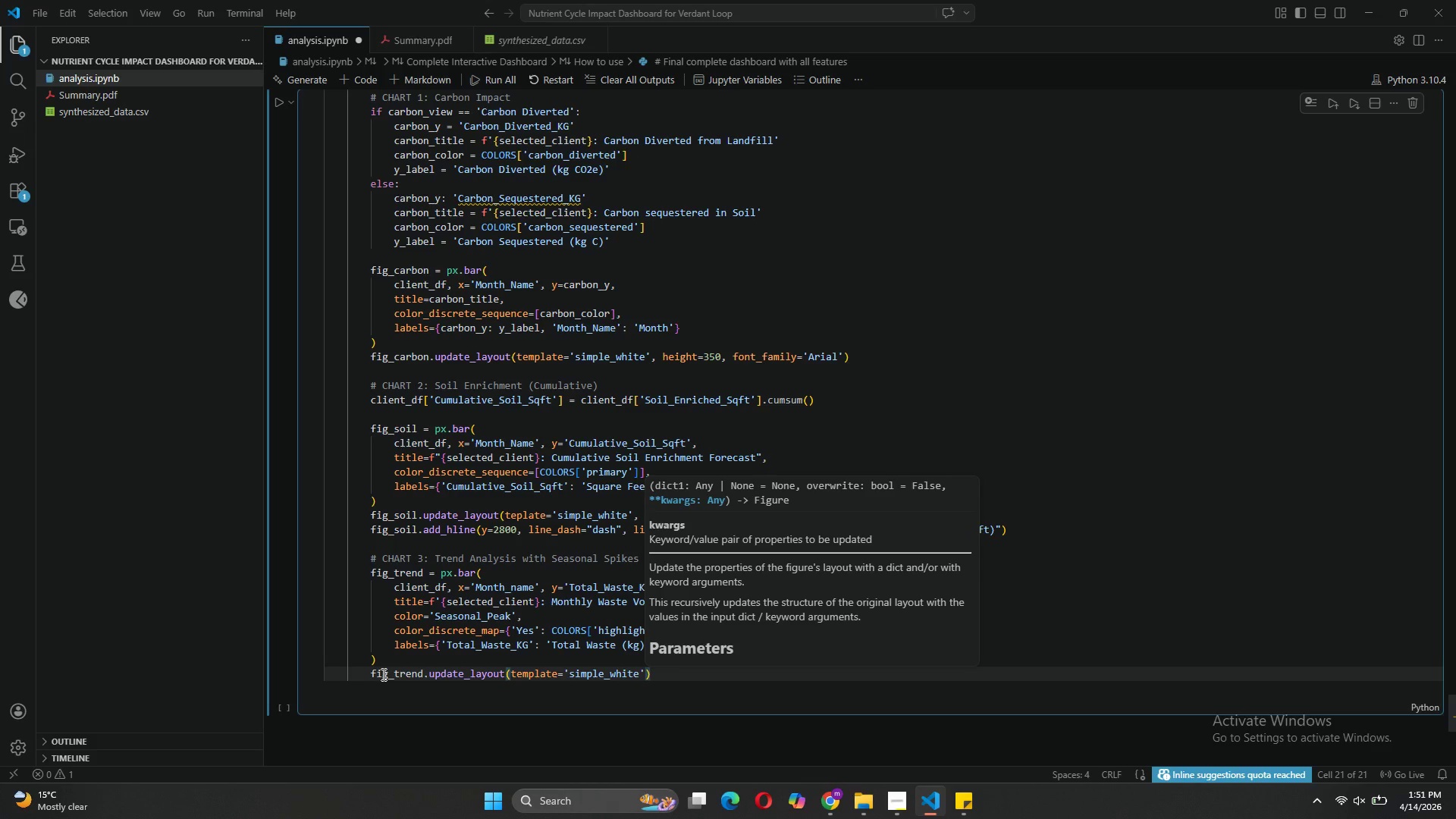 